 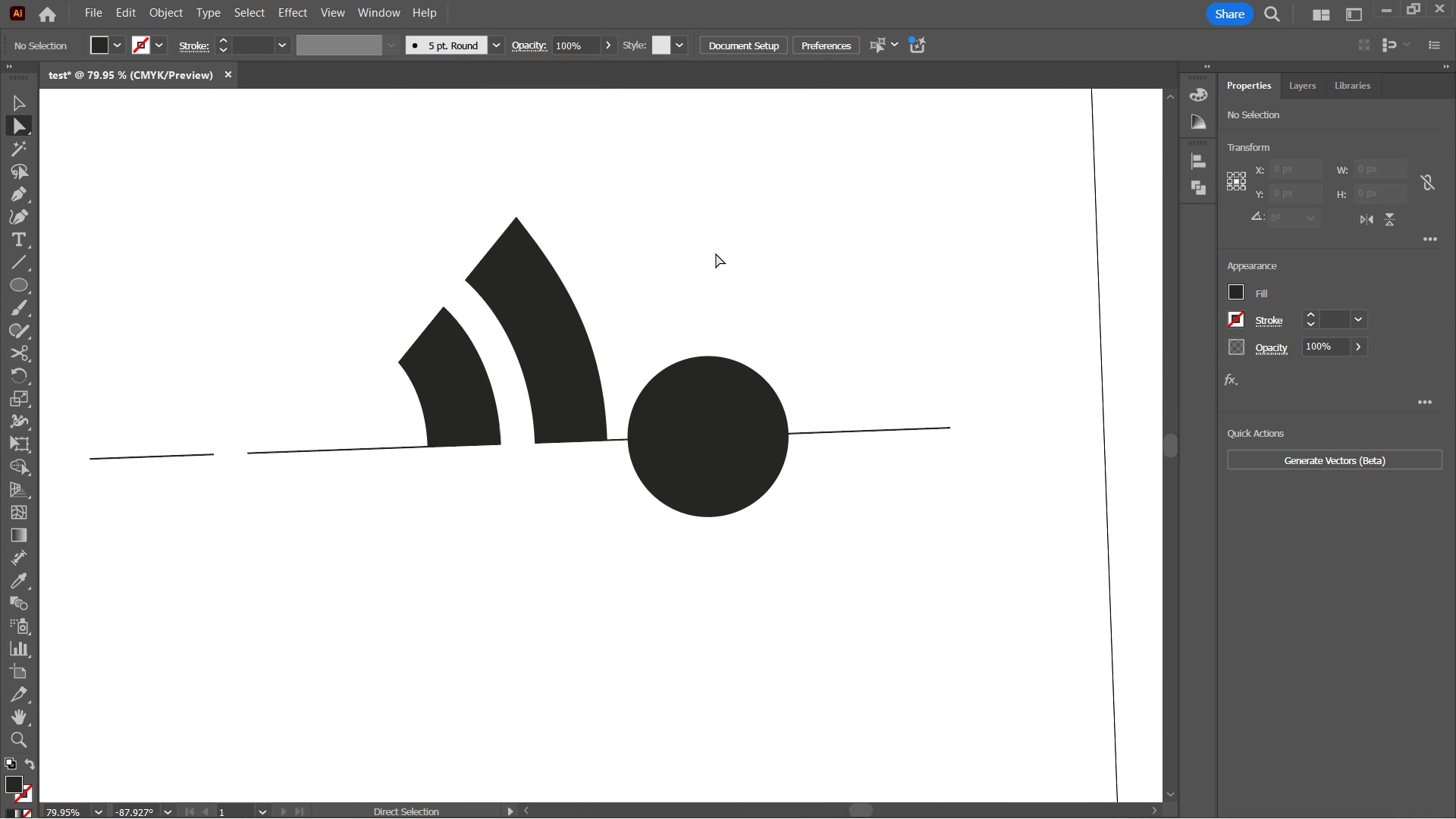 
key(A)
 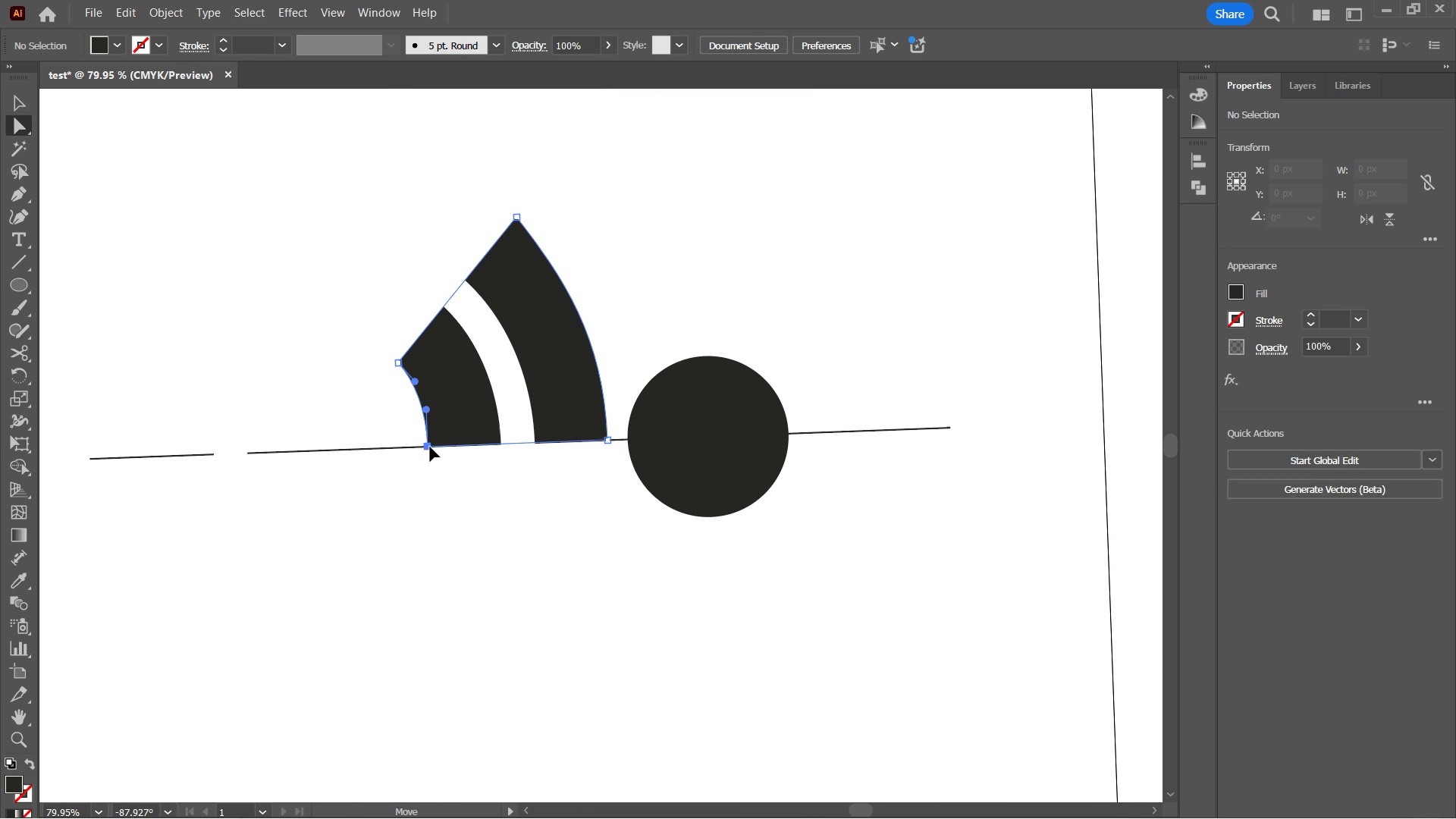 
left_click([430, 447])
 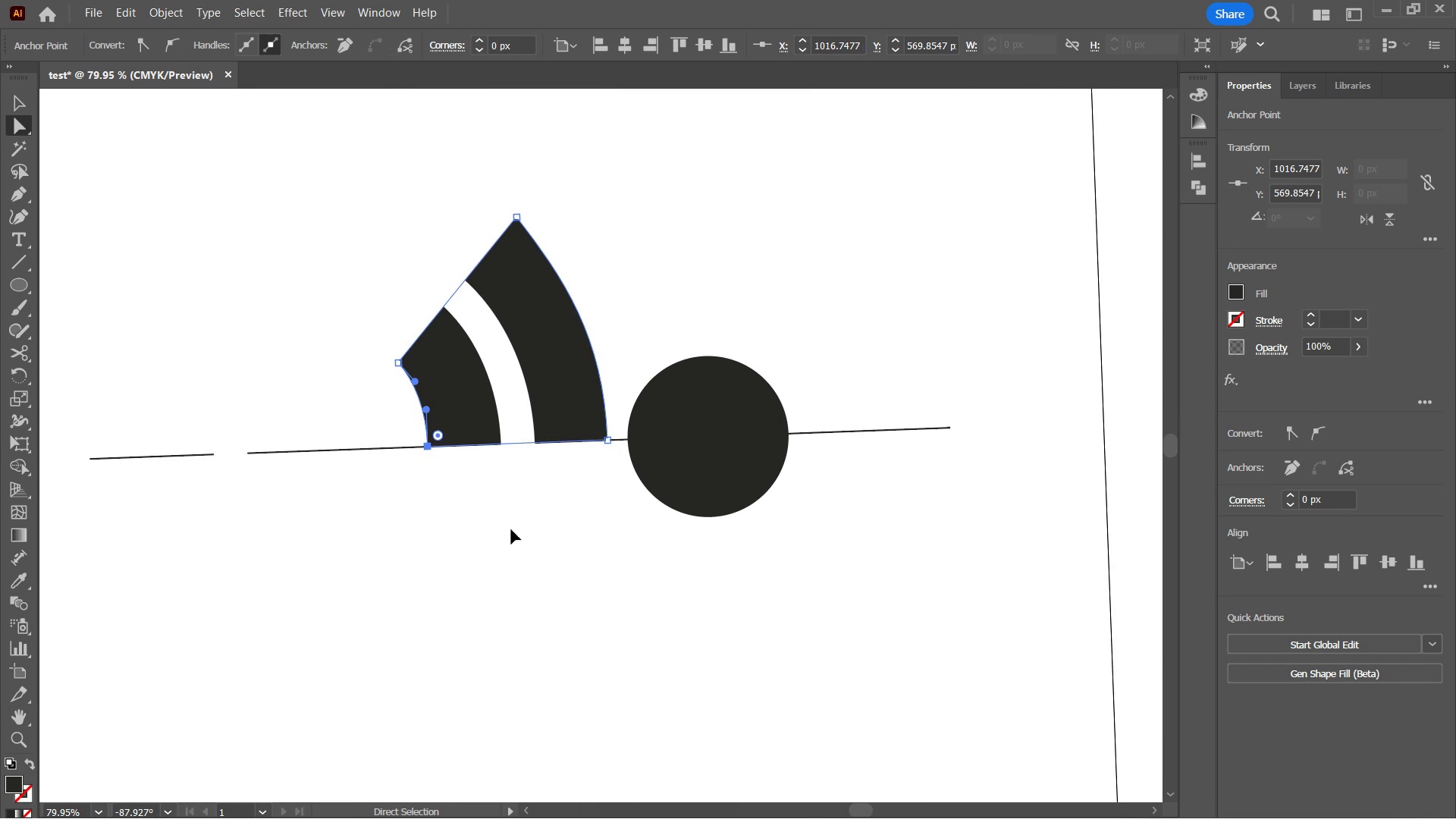 
key(Control+ControlLeft)
 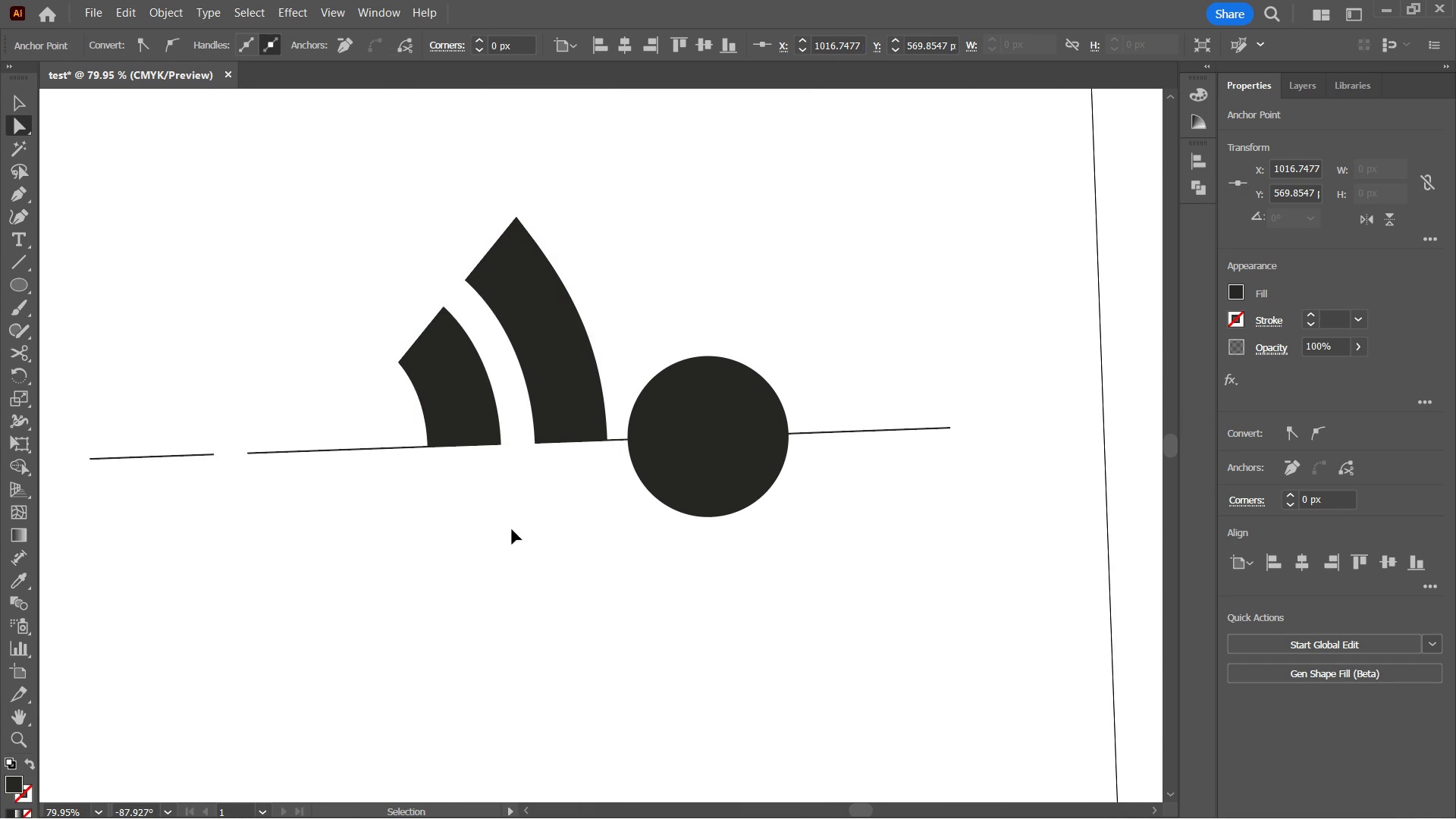 
key(Control+H)
 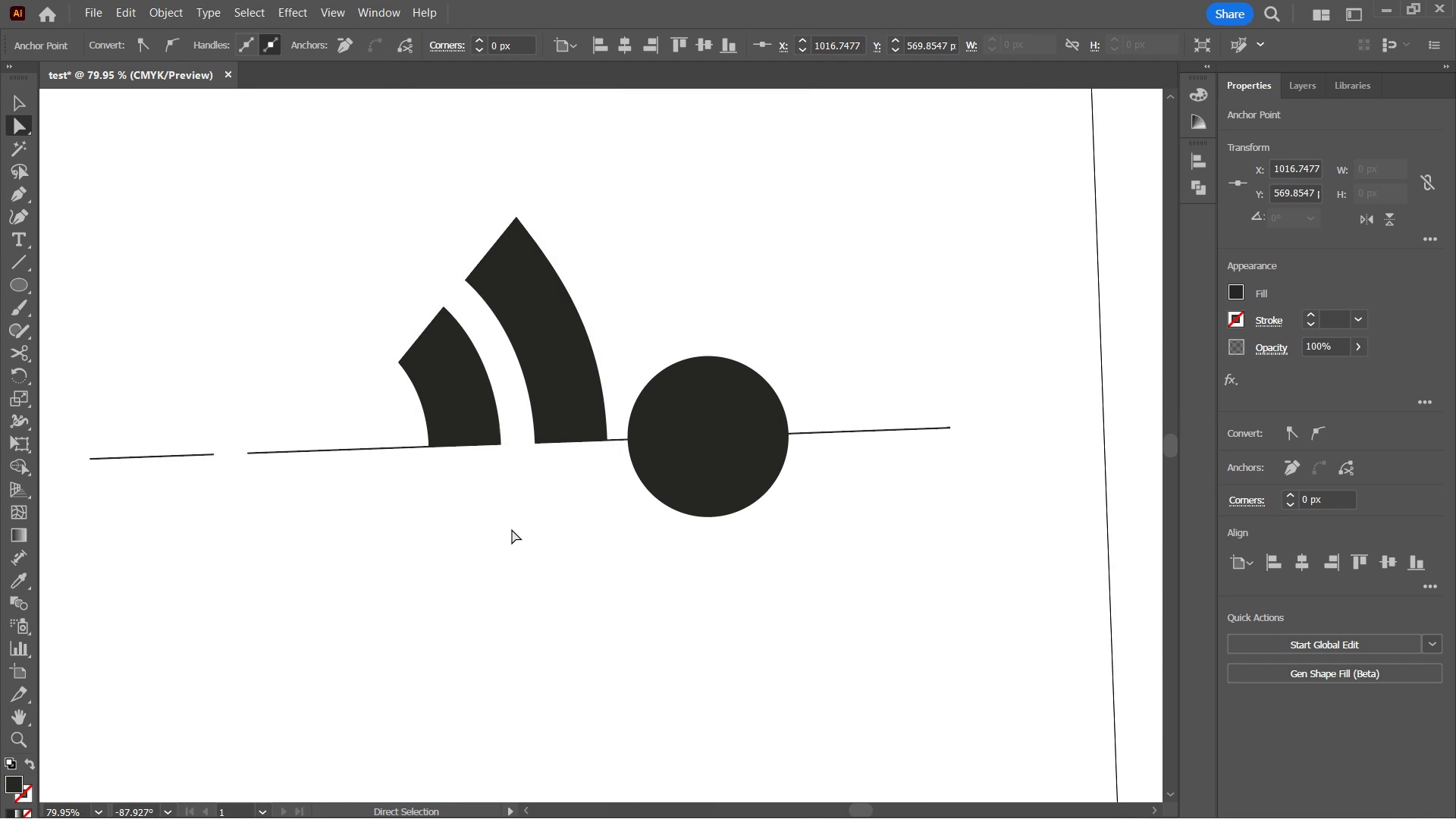 
key(ArrowUp)
 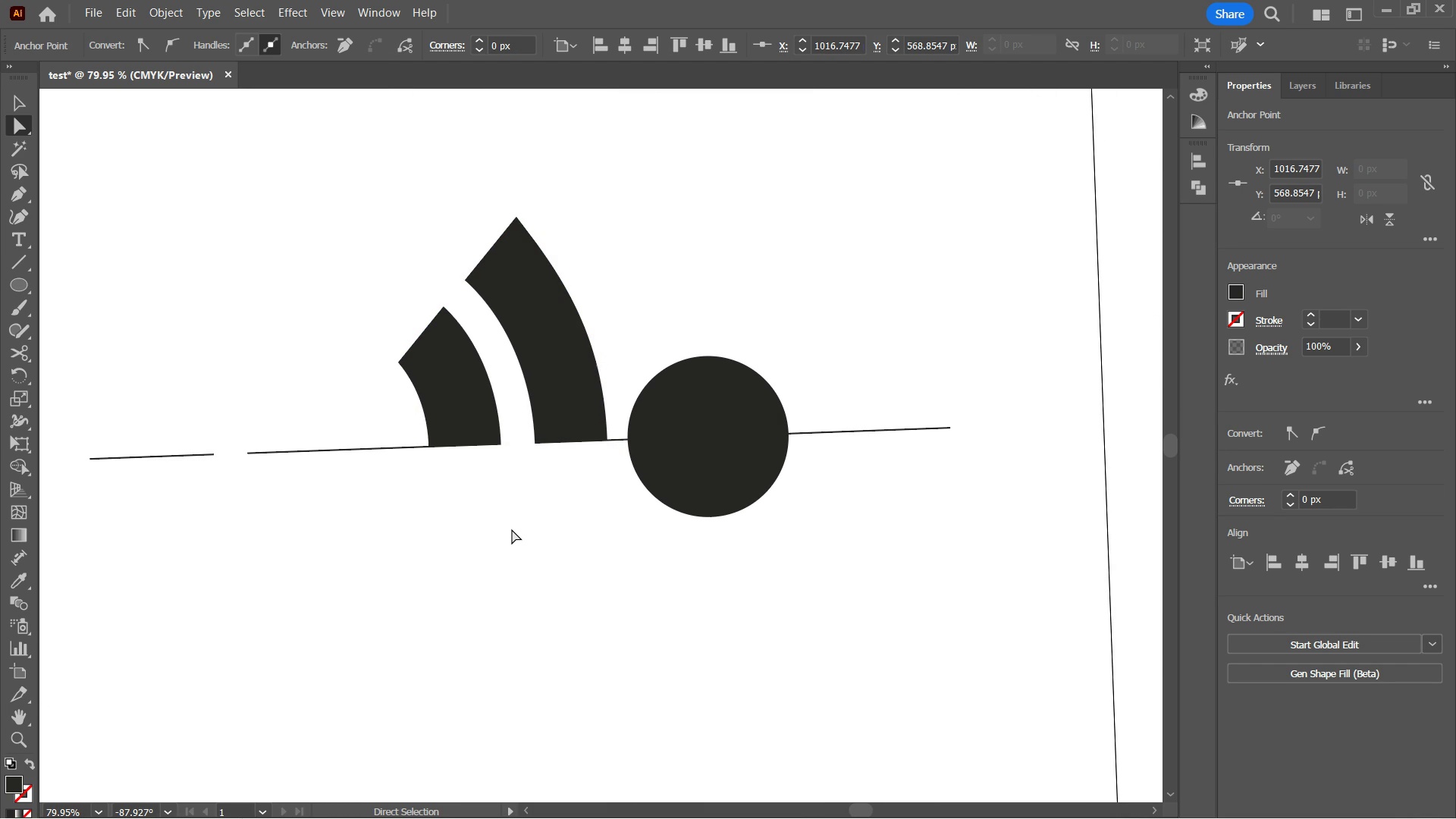 
key(ArrowUp)
 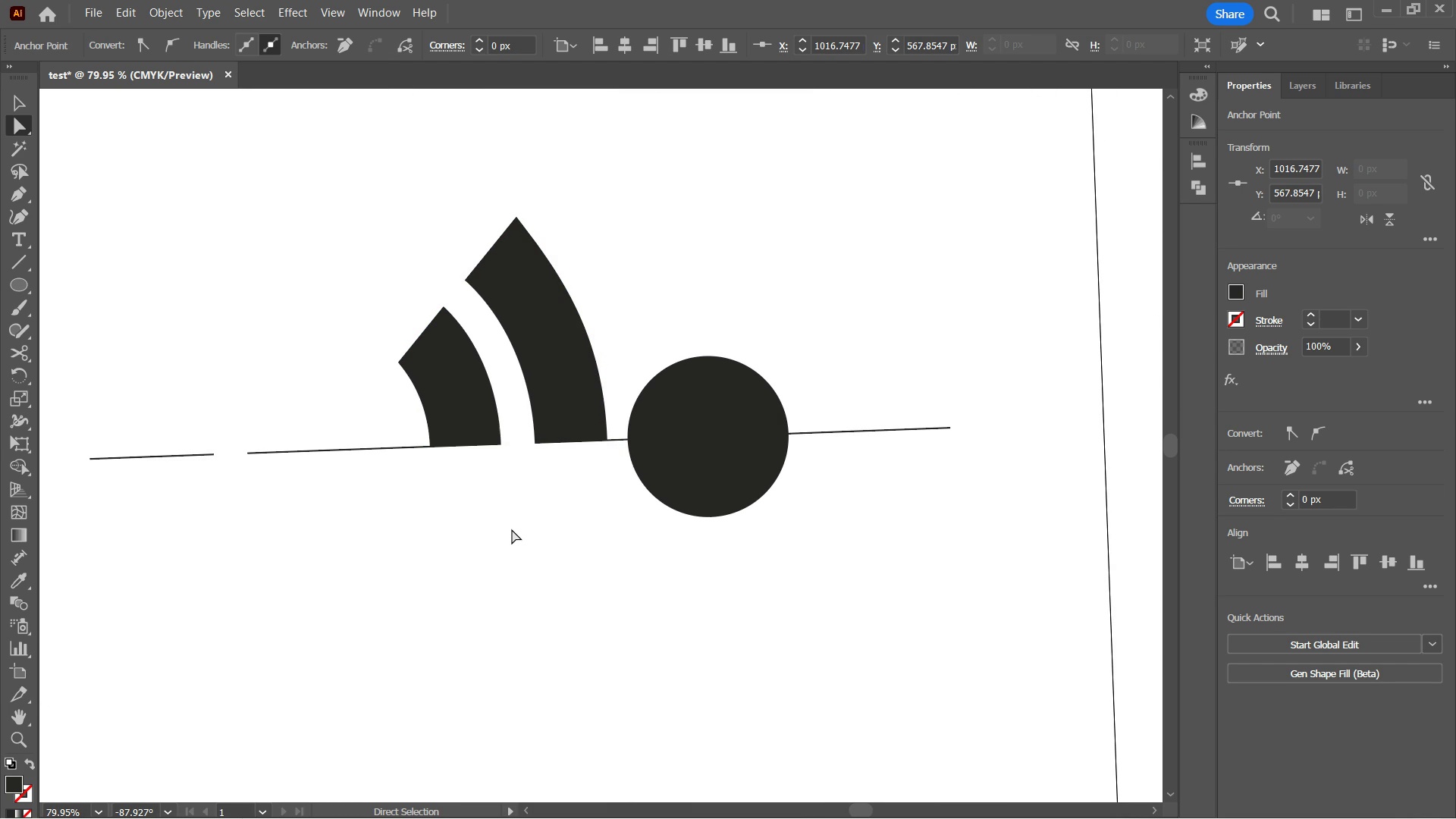 
key(ArrowUp)
 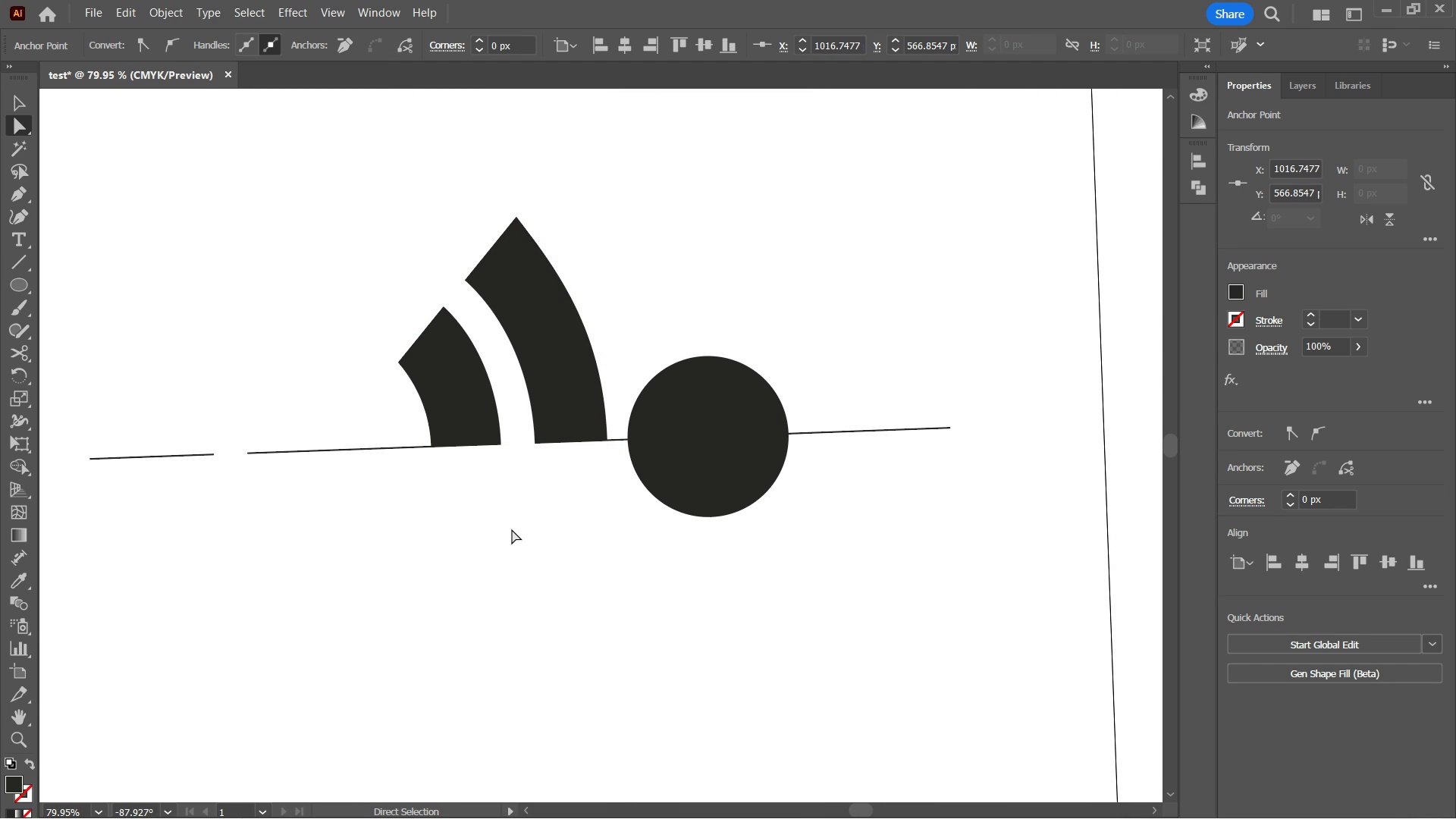 
key(ArrowUp)
 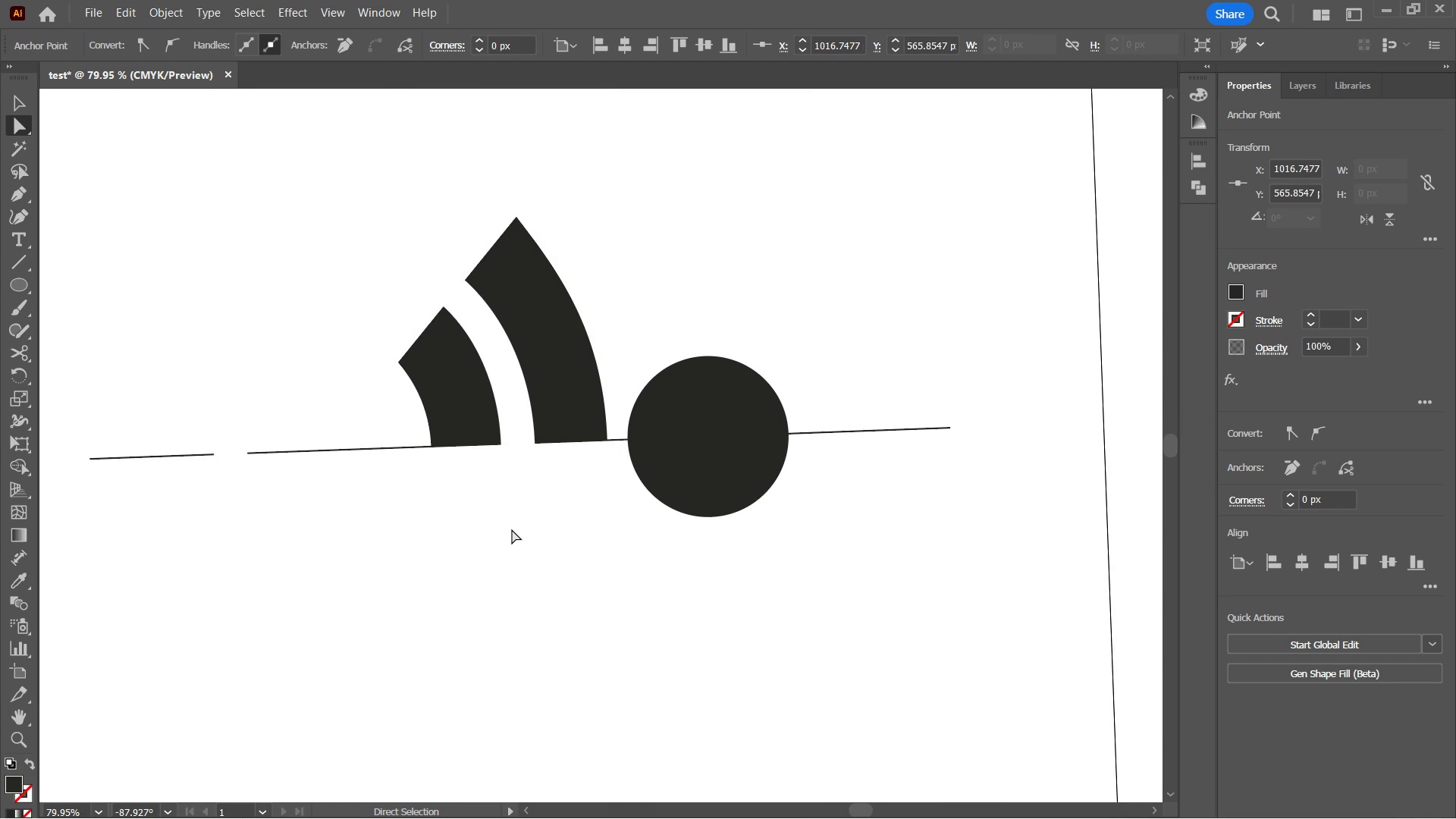 
key(ArrowDown)
 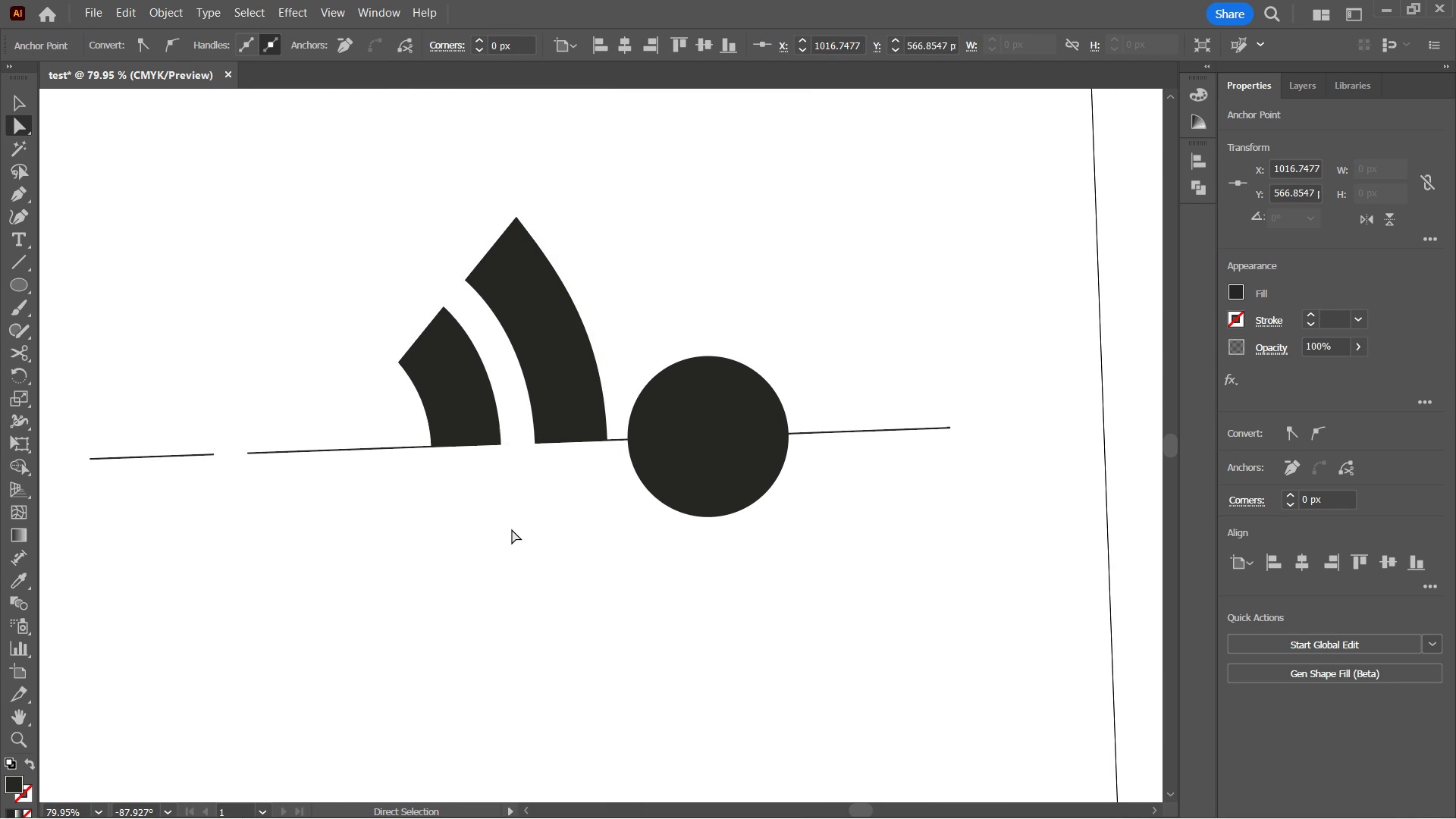 
key(ArrowUp)
 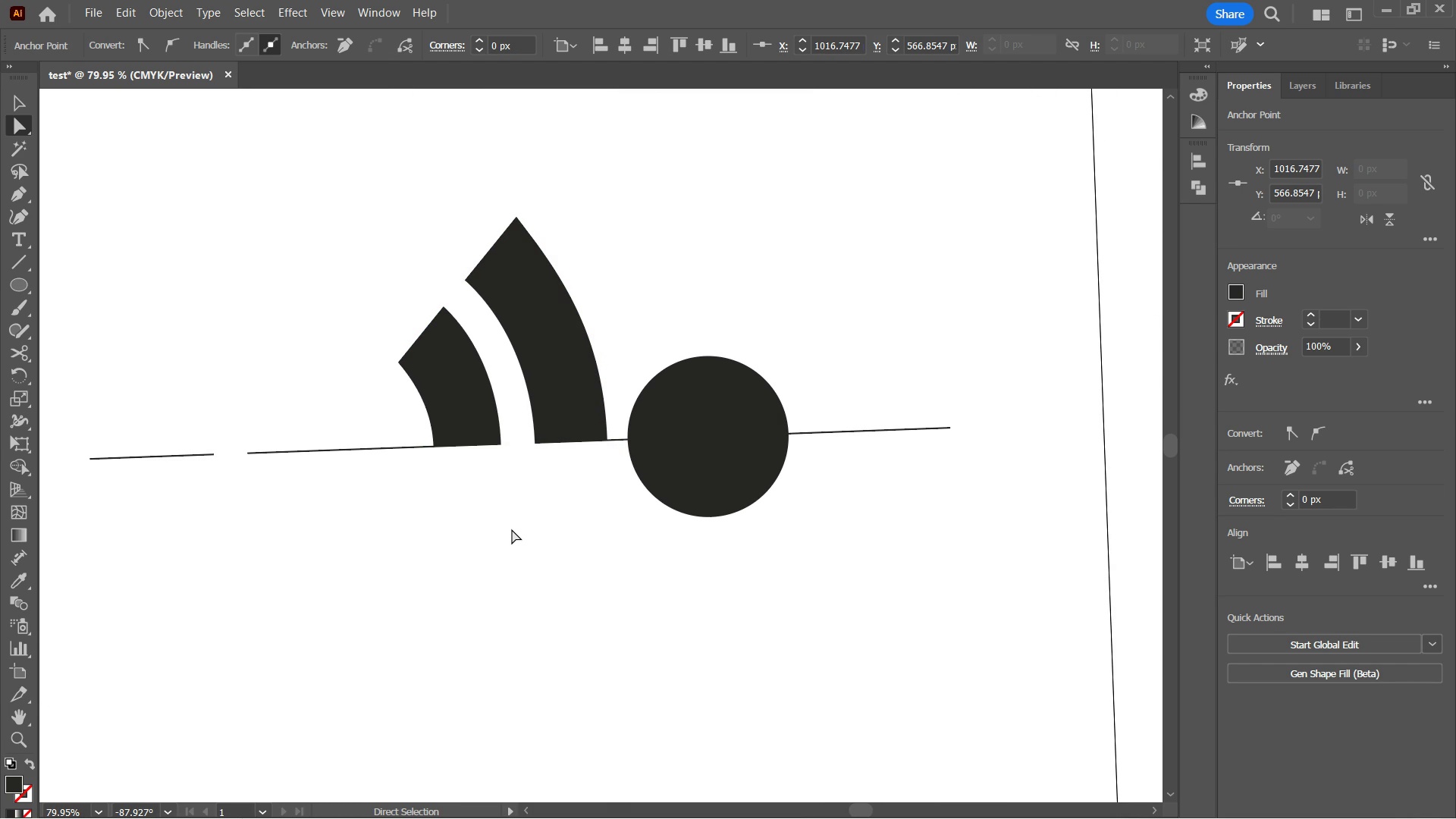 
key(ArrowUp)
 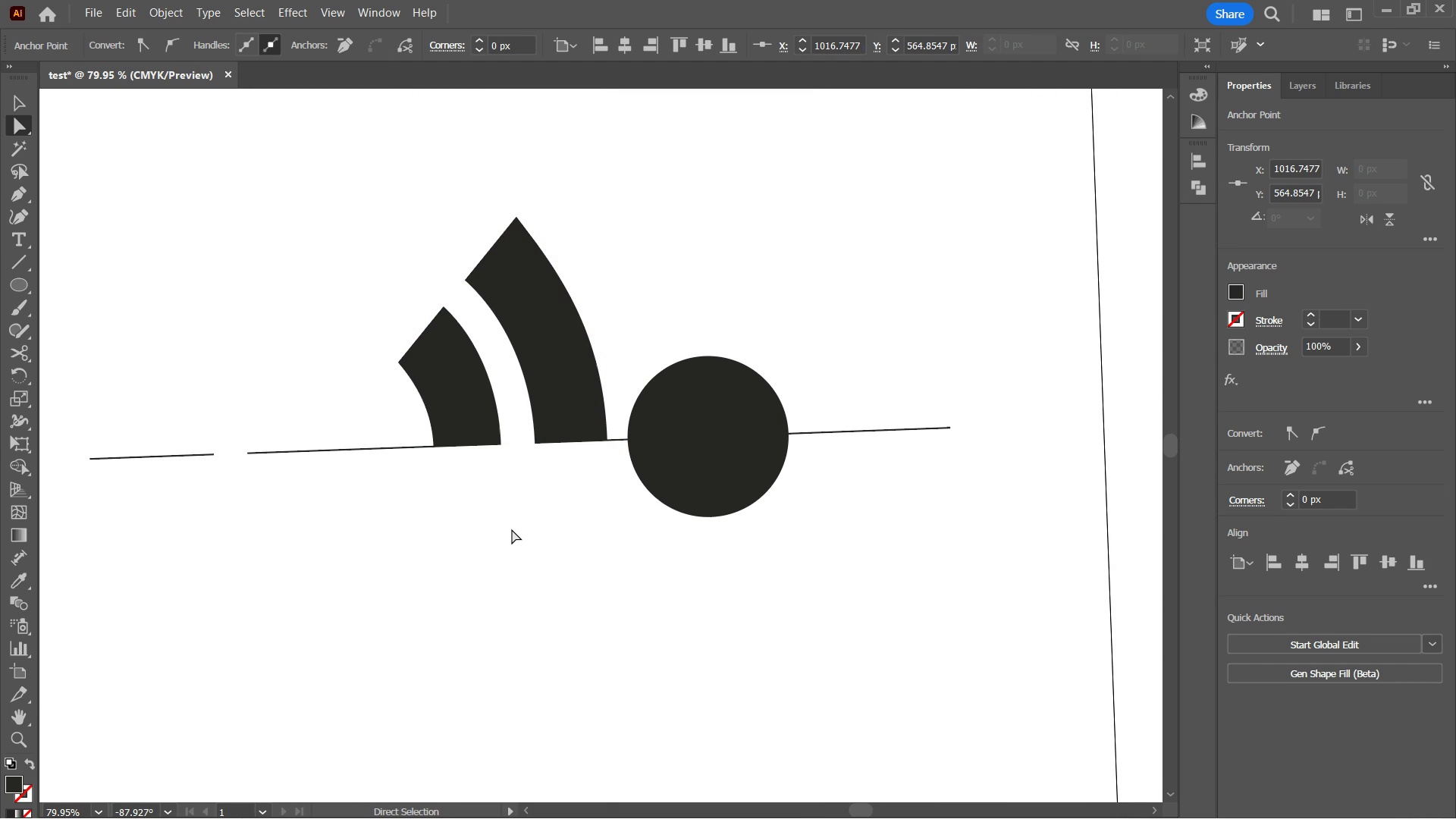 
key(ArrowDown)
 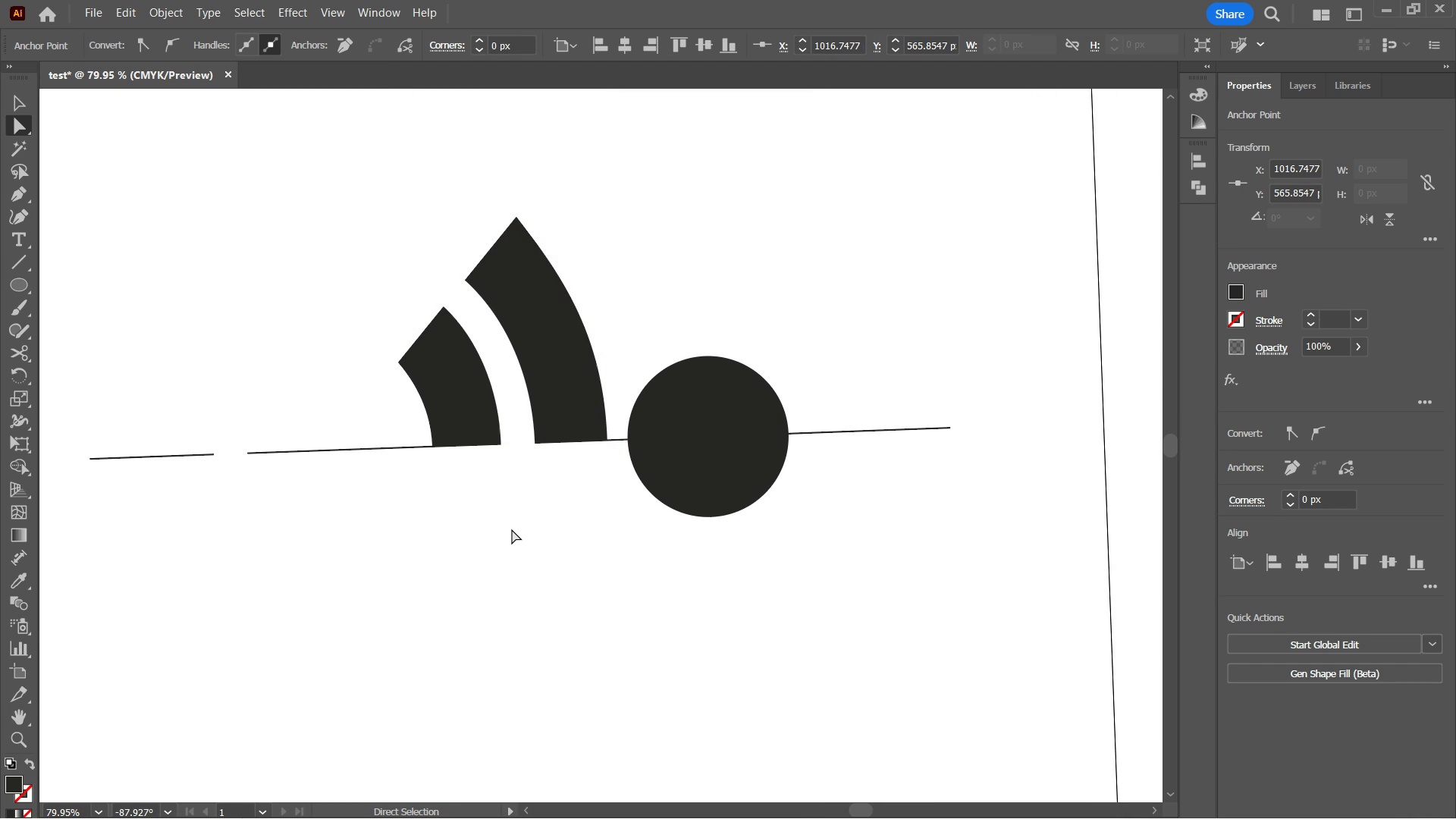 
key(ArrowUp)
 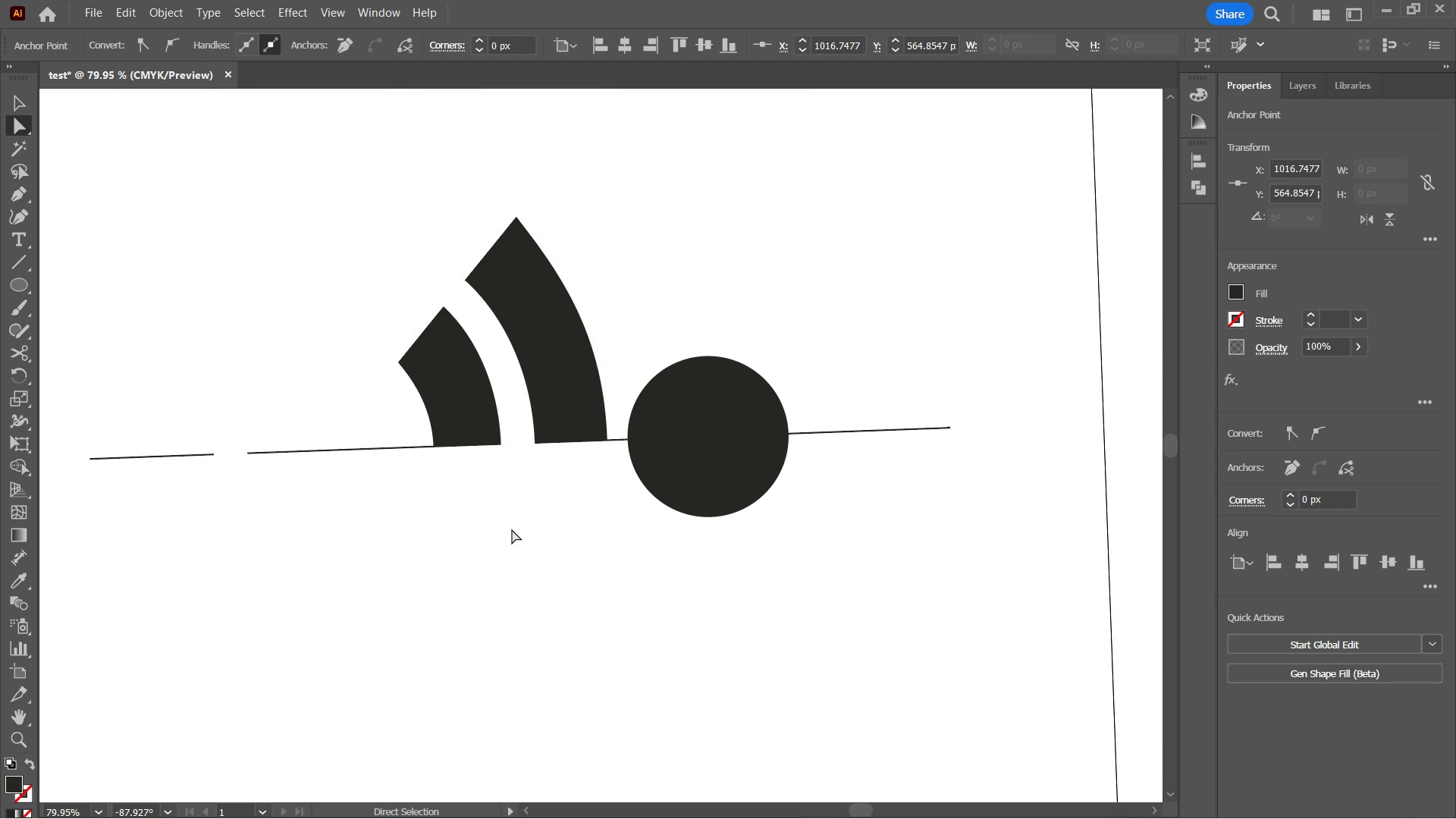 
key(ArrowDown)
 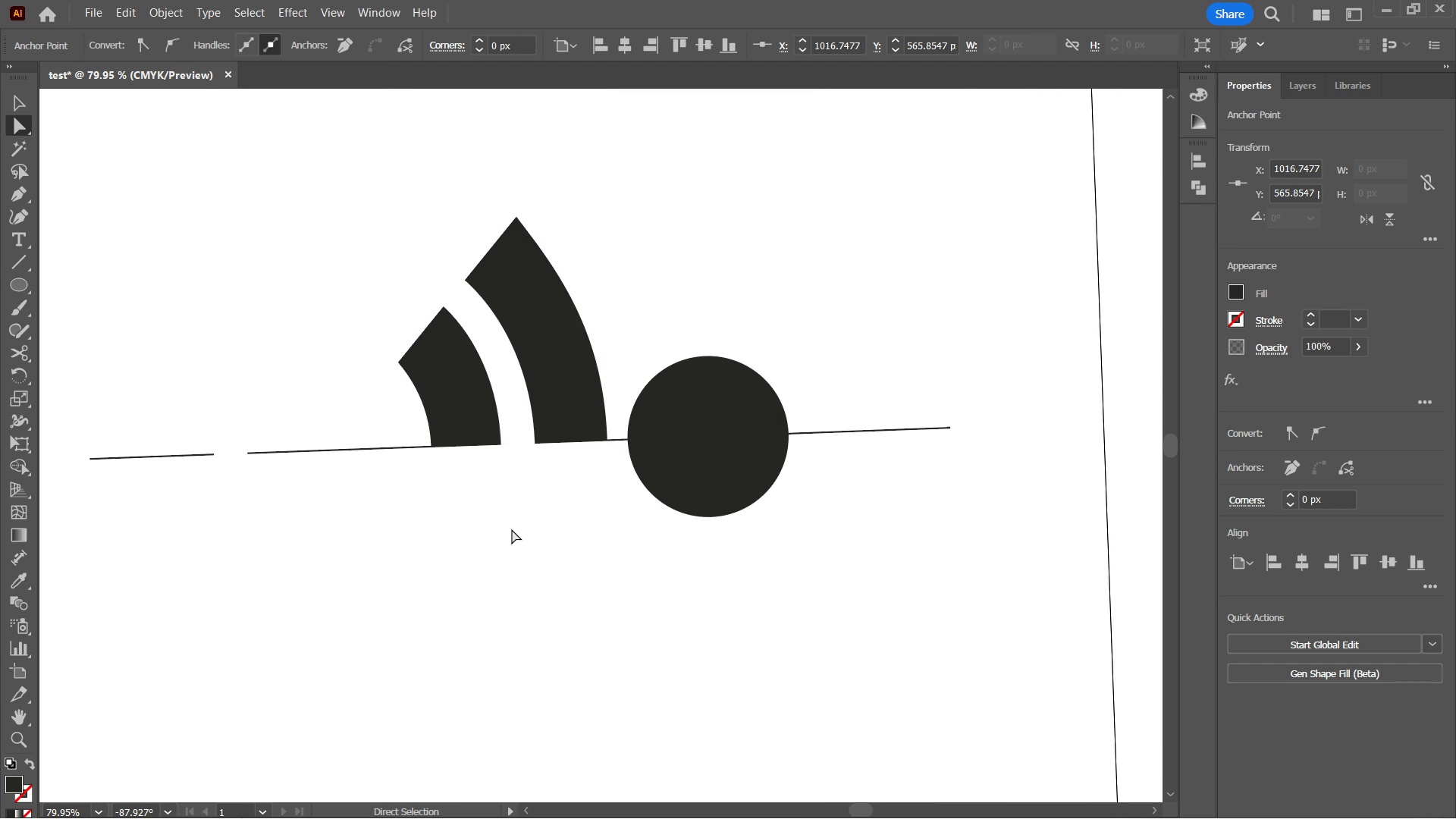 
key(ArrowDown)
 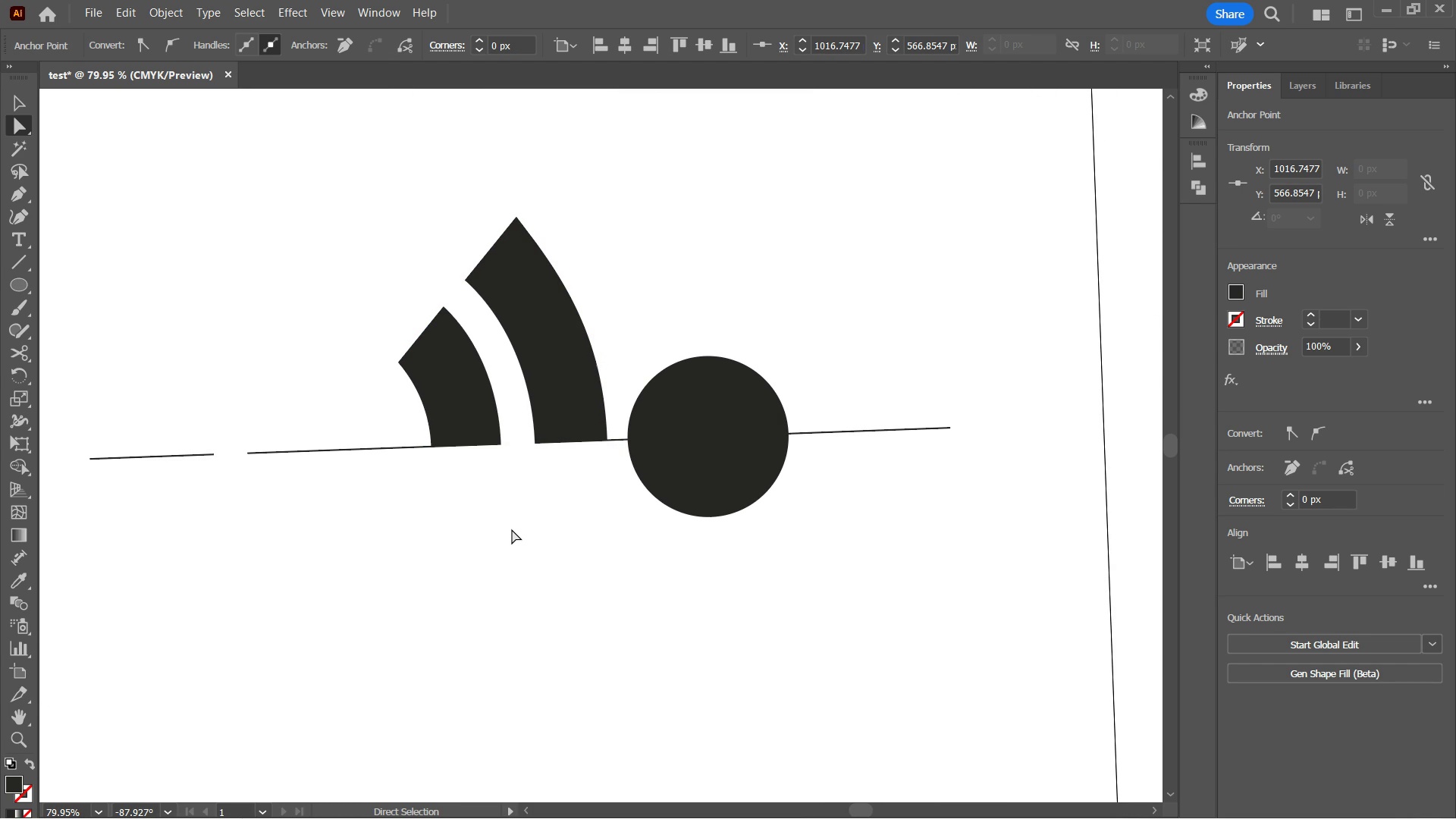 
key(ArrowUp)
 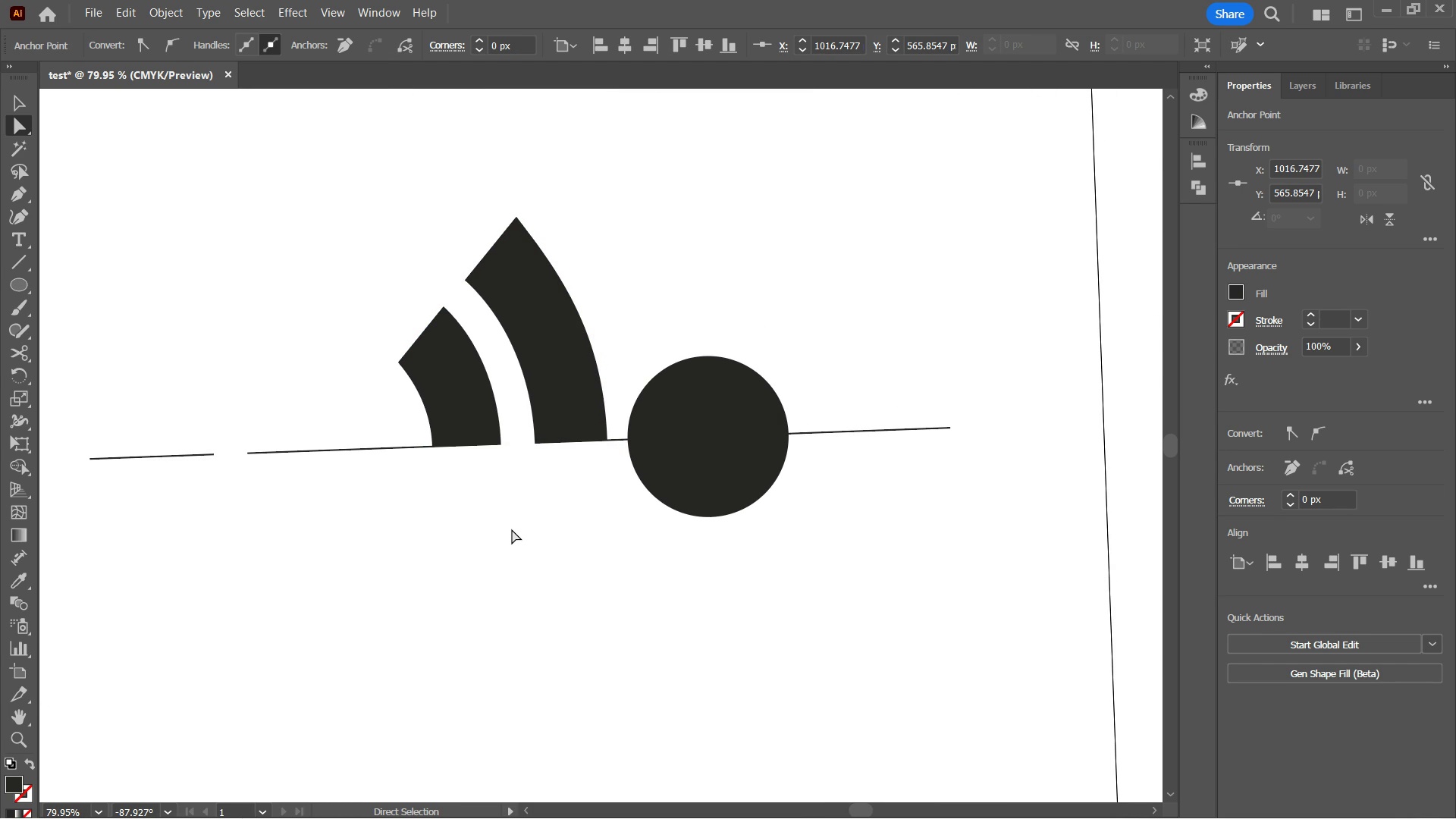 
key(ArrowDown)